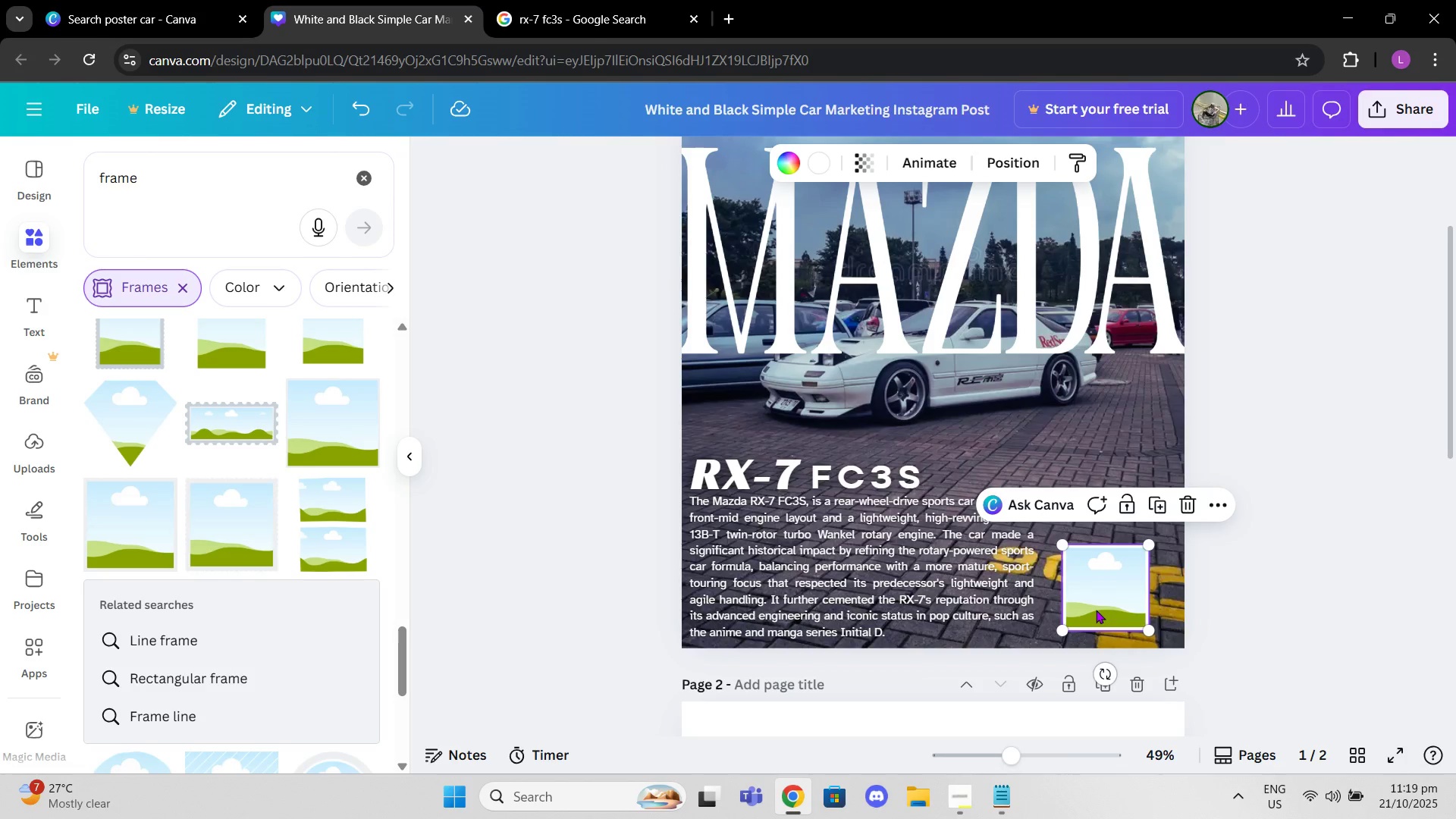 
key(Control+C)
 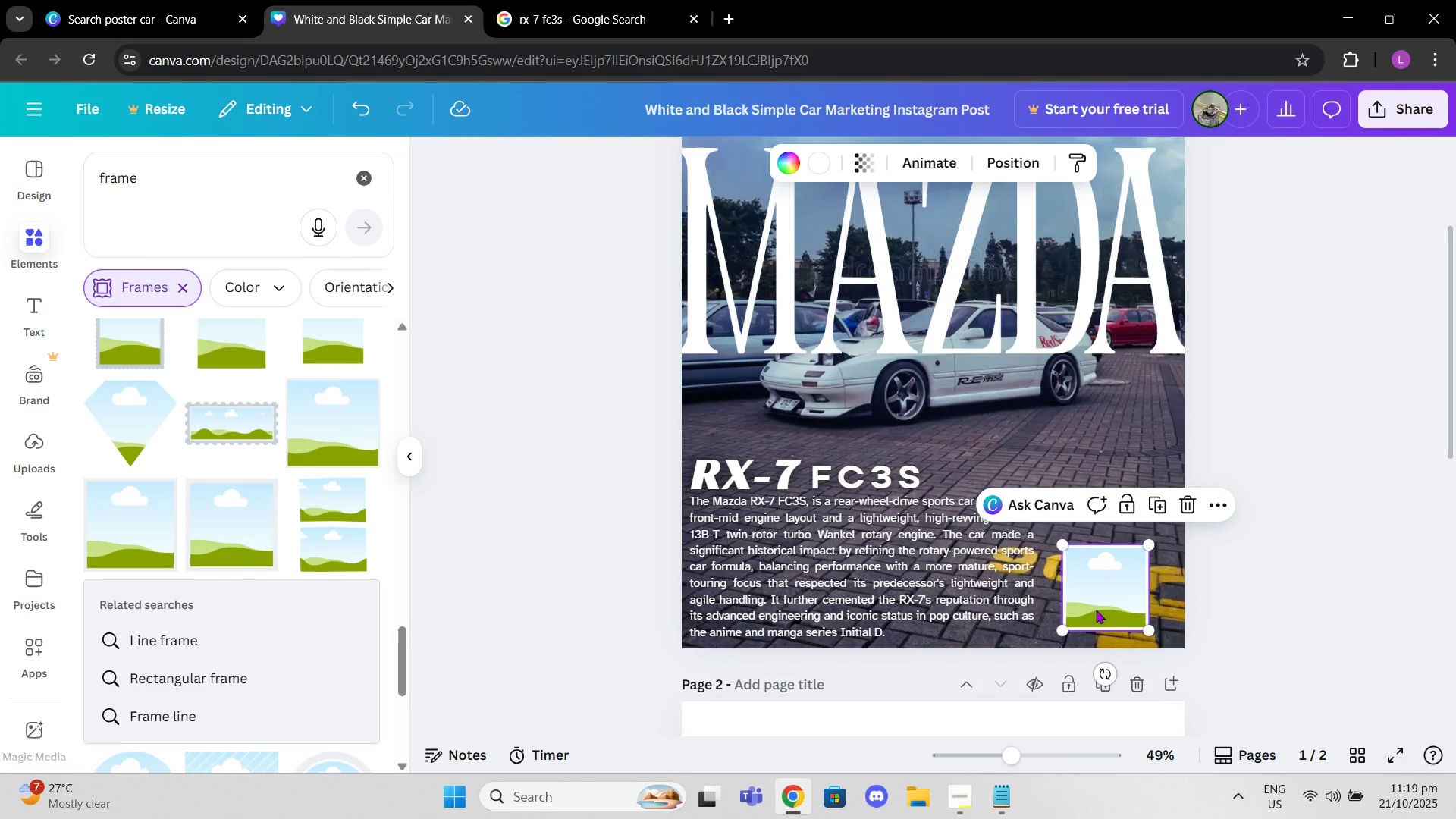 
key(Control+ControlLeft)
 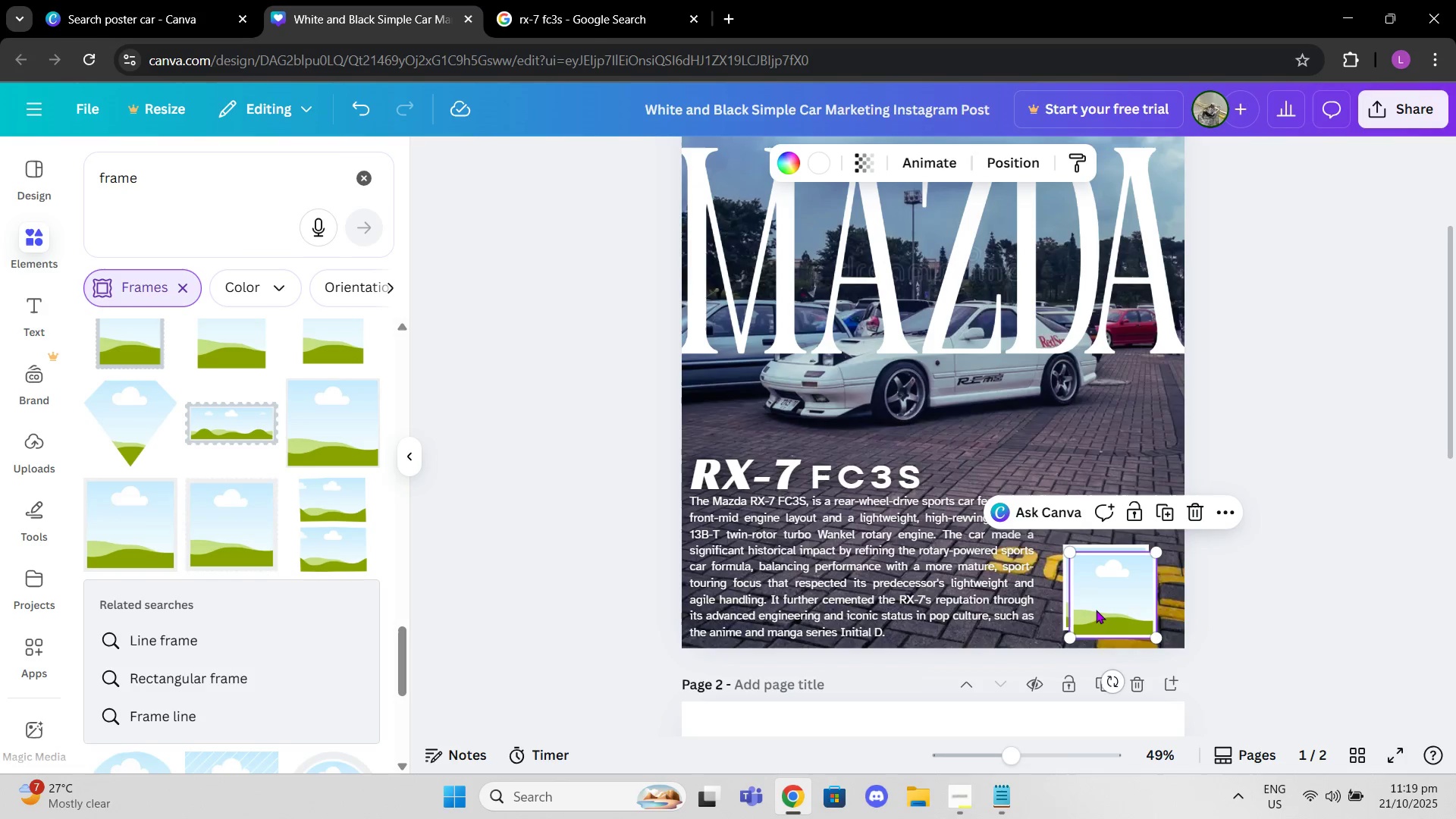 
key(Control+V)
 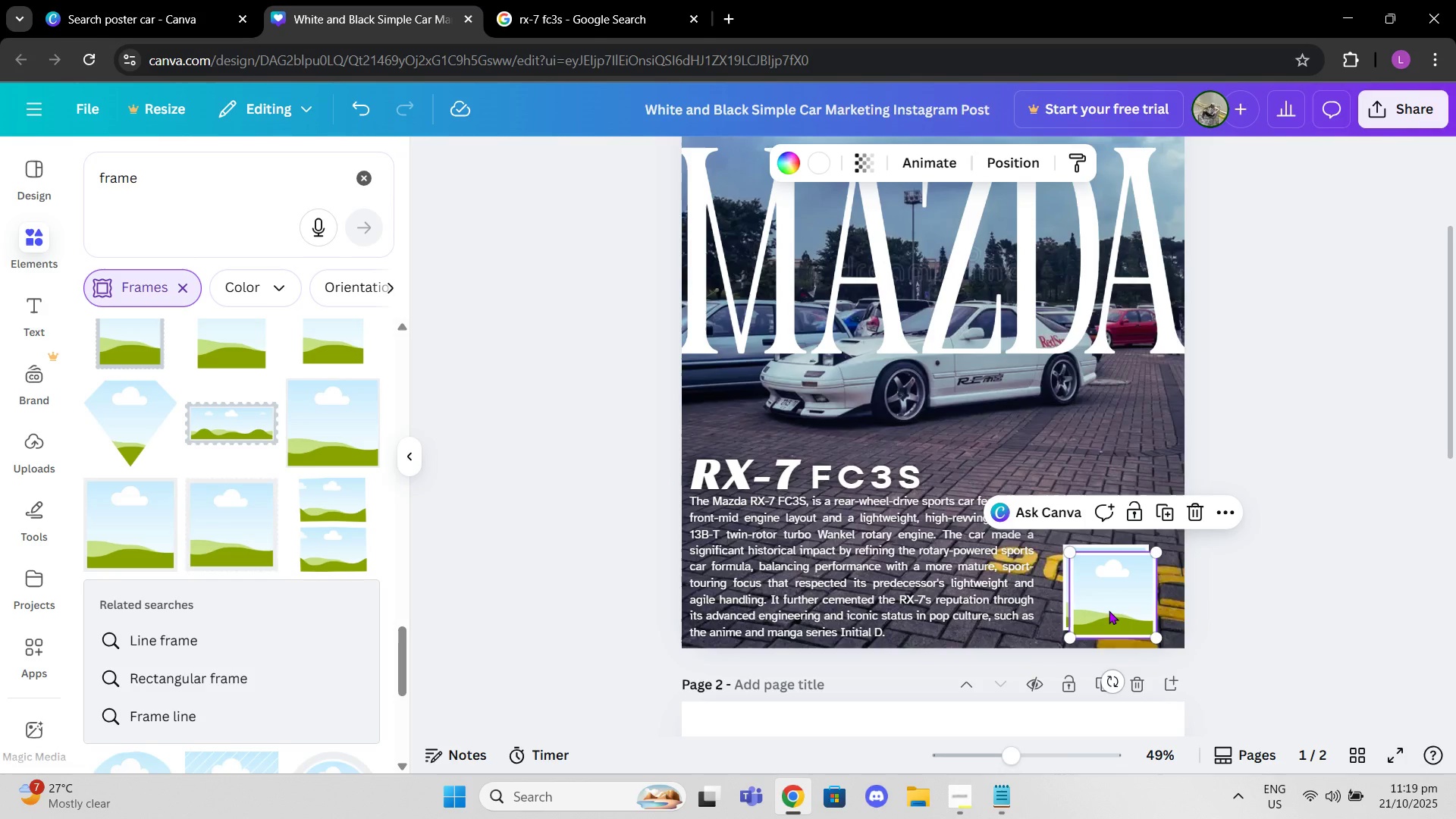 
left_click_drag(start_coordinate=[1109, 610], to_coordinate=[1125, 570])
 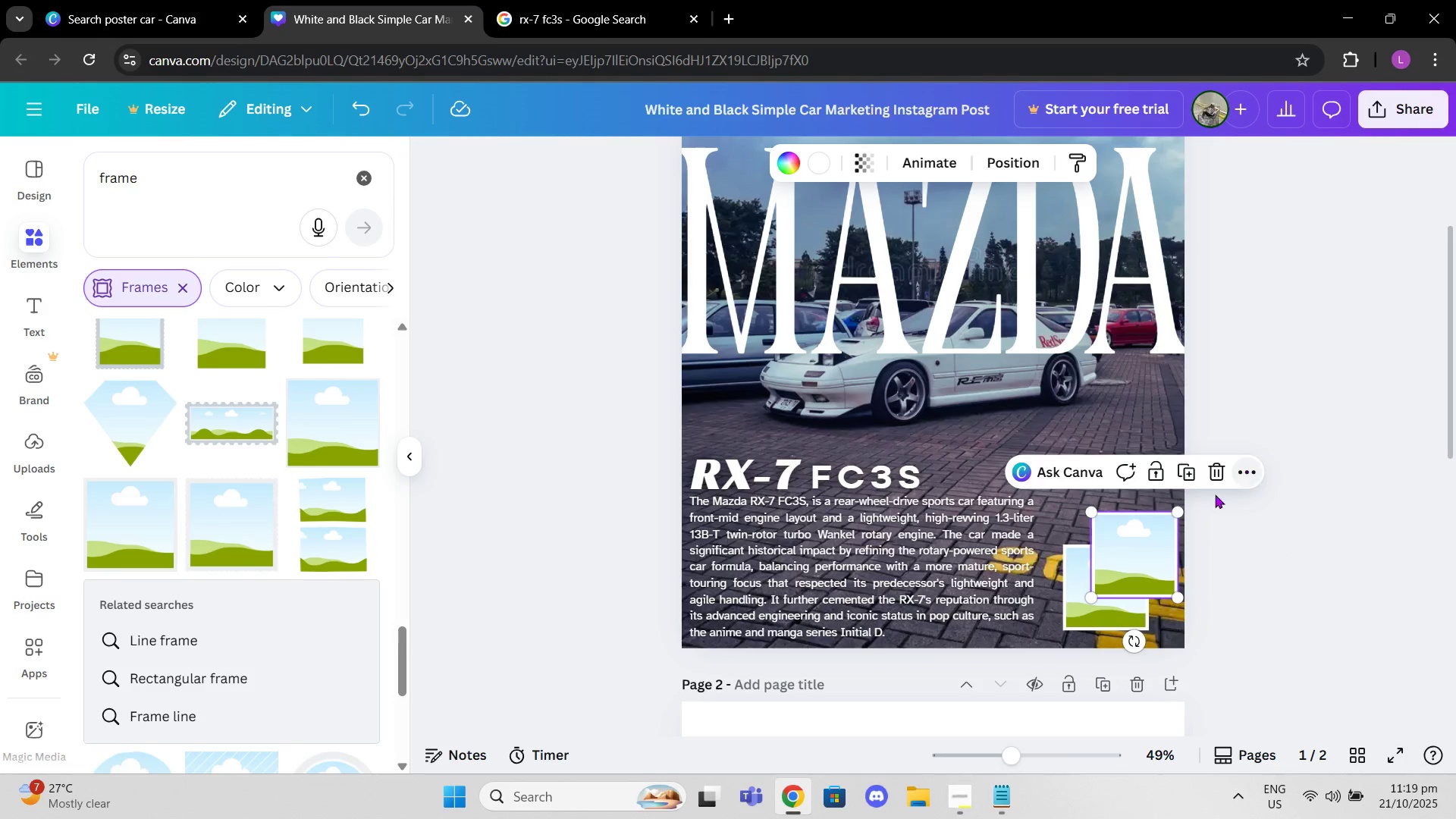 
left_click_drag(start_coordinate=[1146, 559], to_coordinate=[1138, 559])
 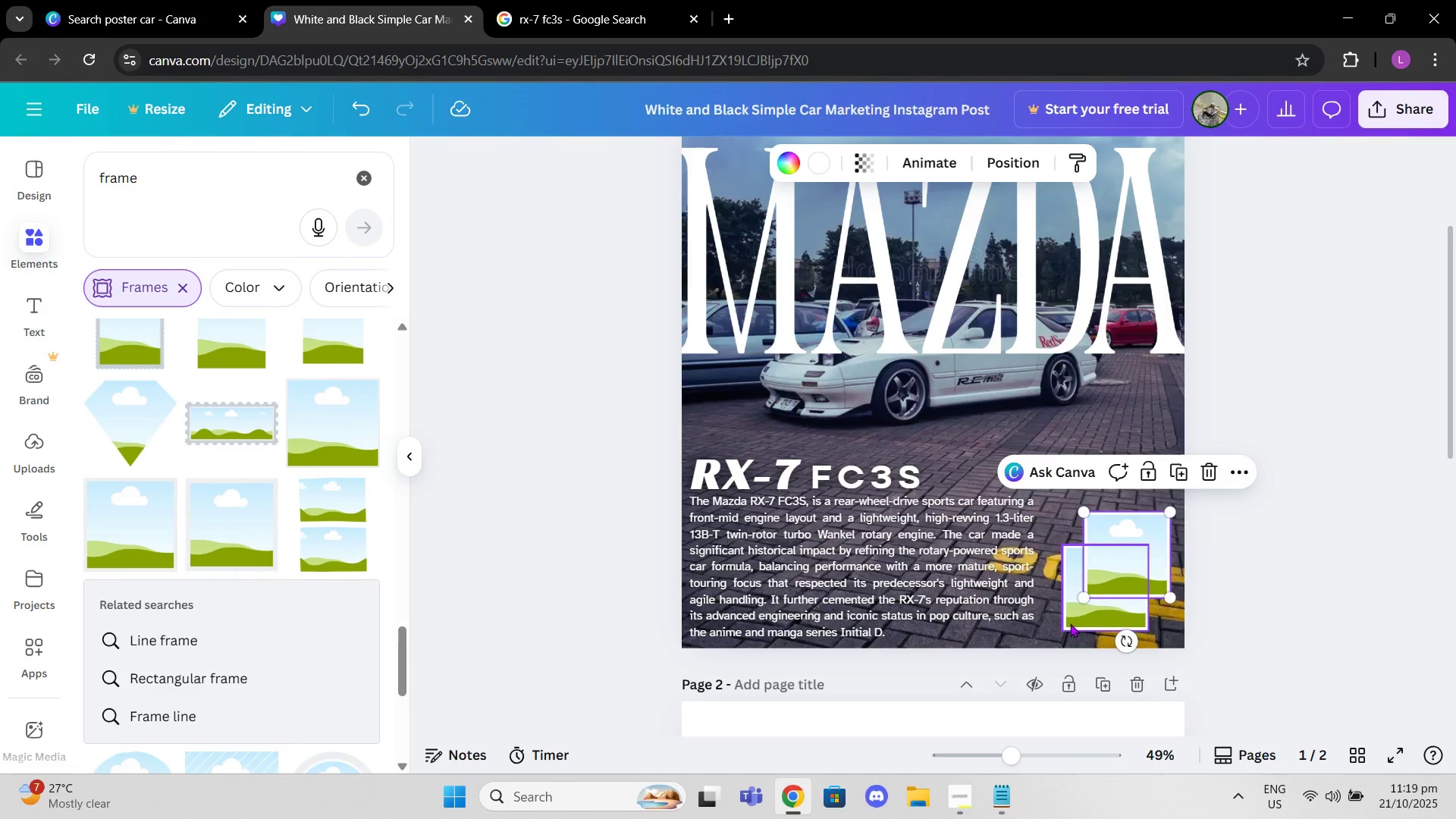 
left_click_drag(start_coordinate=[1070, 623], to_coordinate=[1063, 617])
 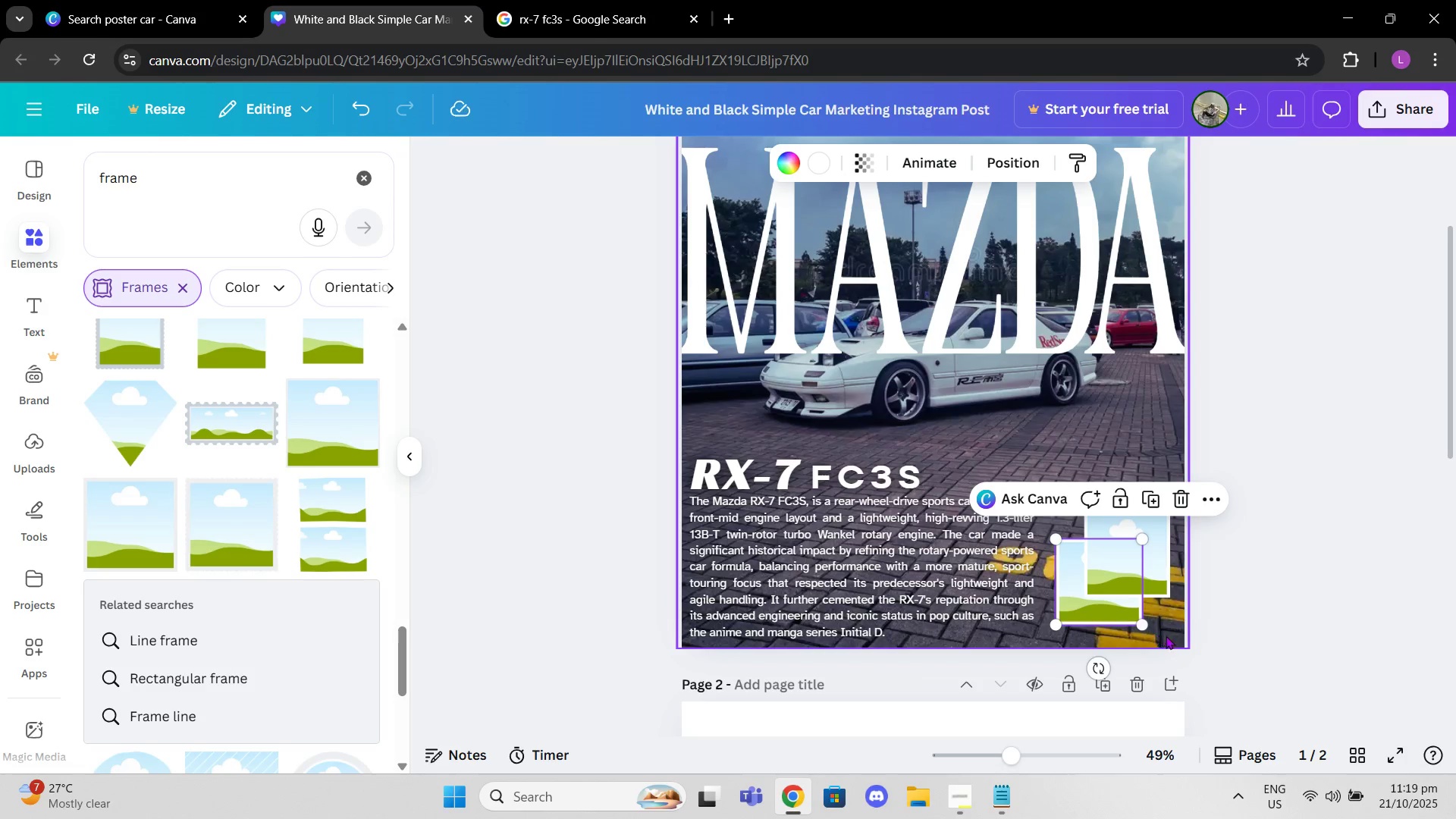 
left_click([1166, 635])
 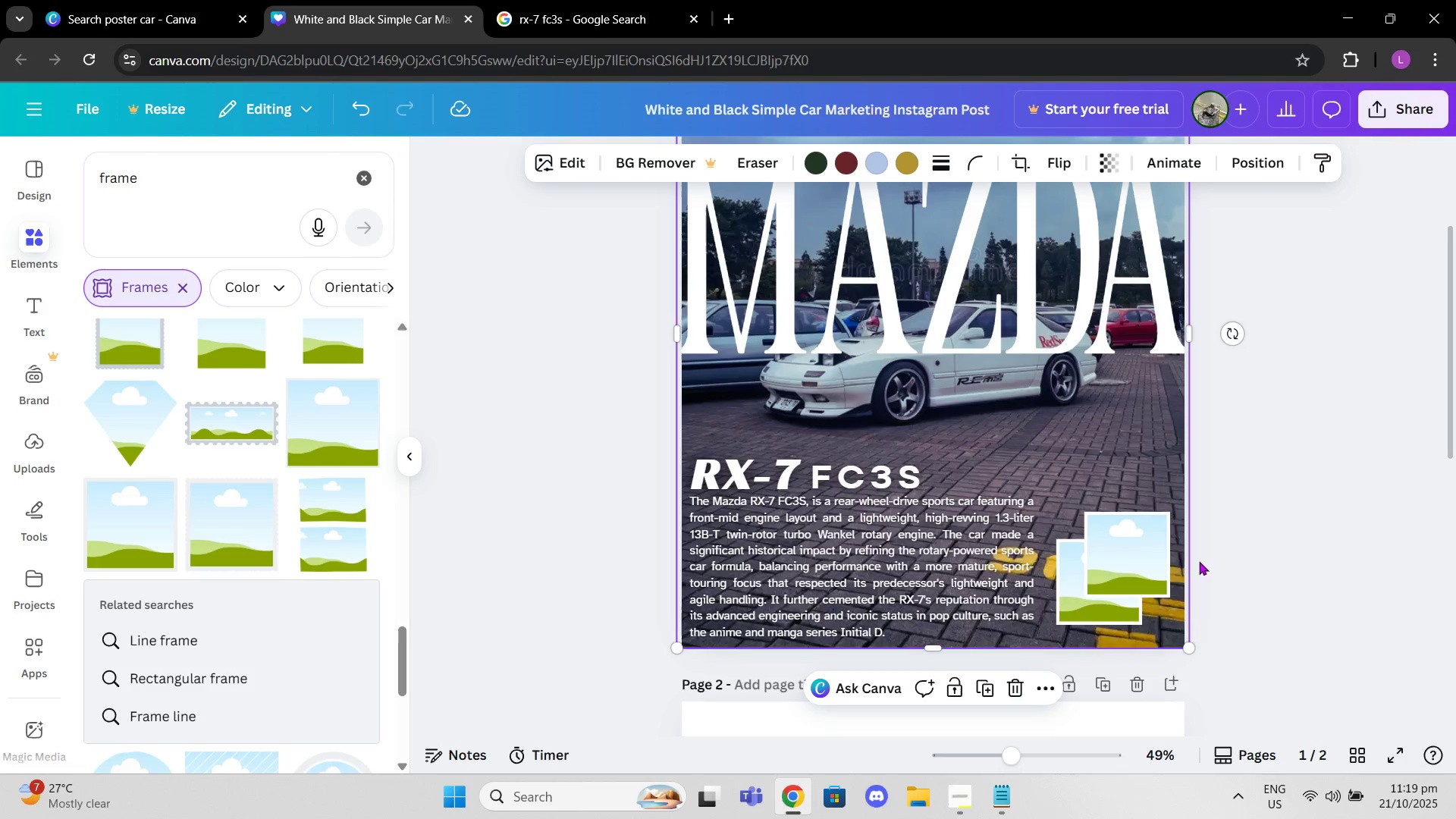 
left_click([1003, 524])
 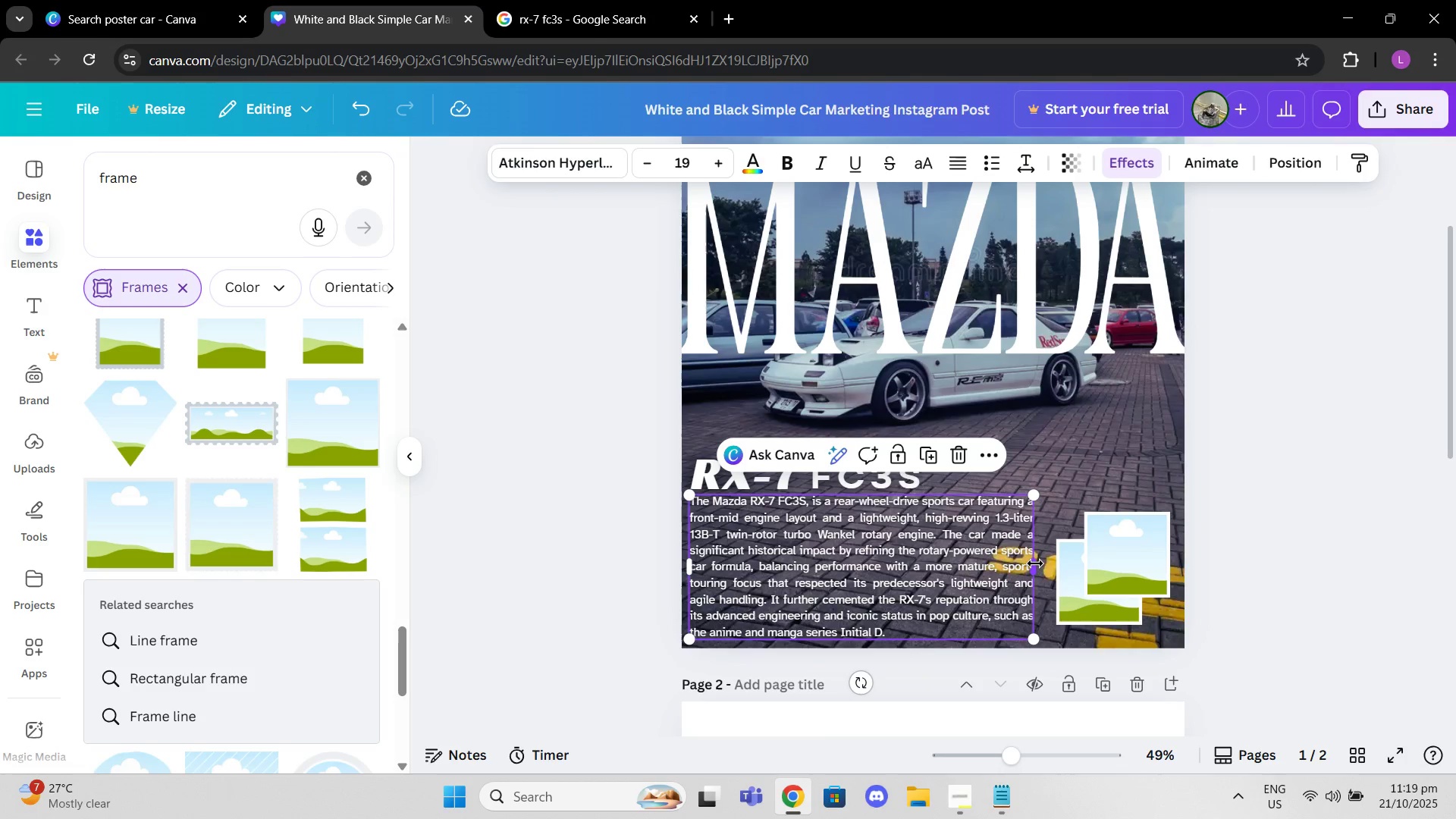 
left_click_drag(start_coordinate=[1035, 563], to_coordinate=[1038, 568])
 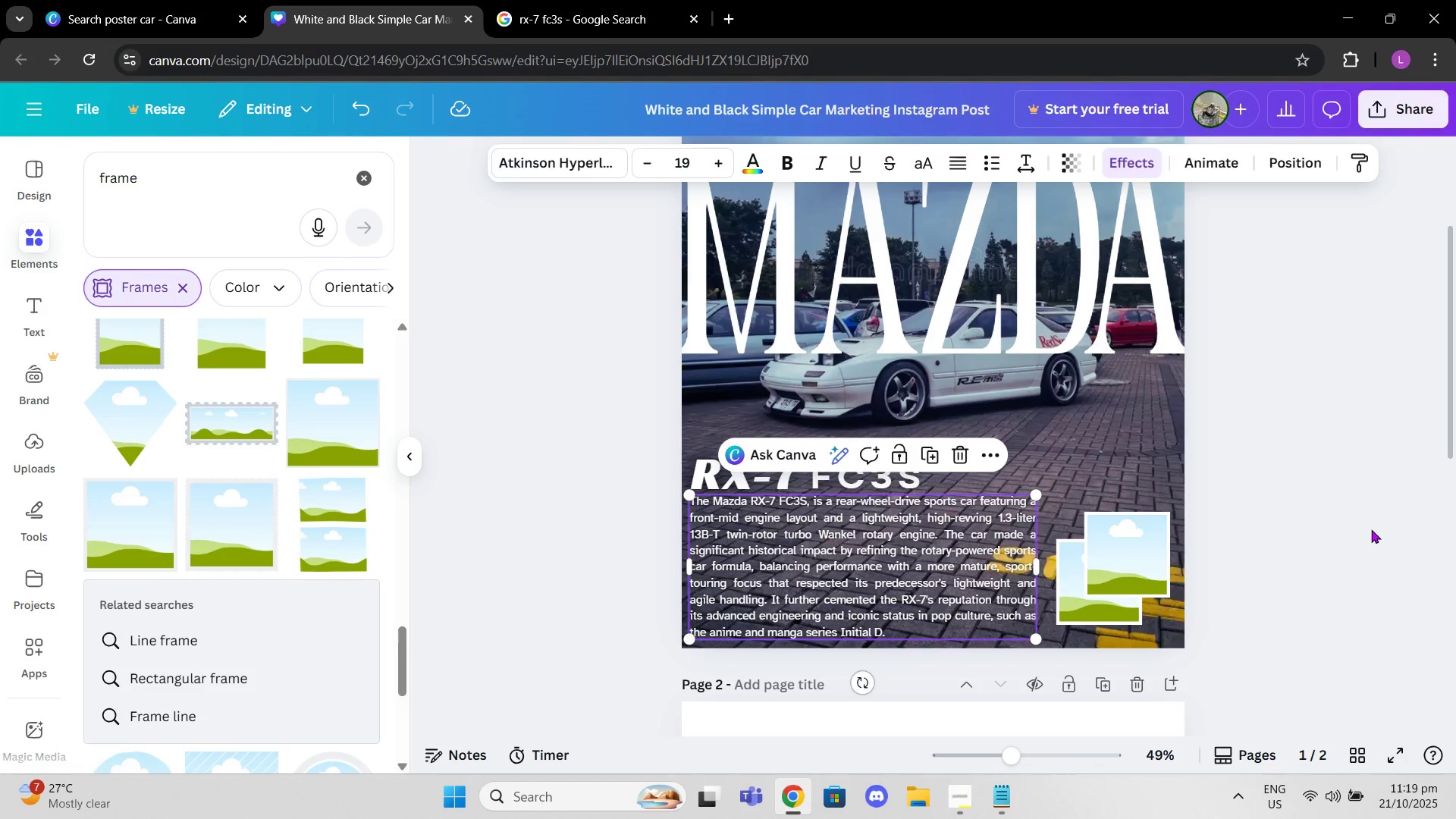 
left_click([1371, 529])
 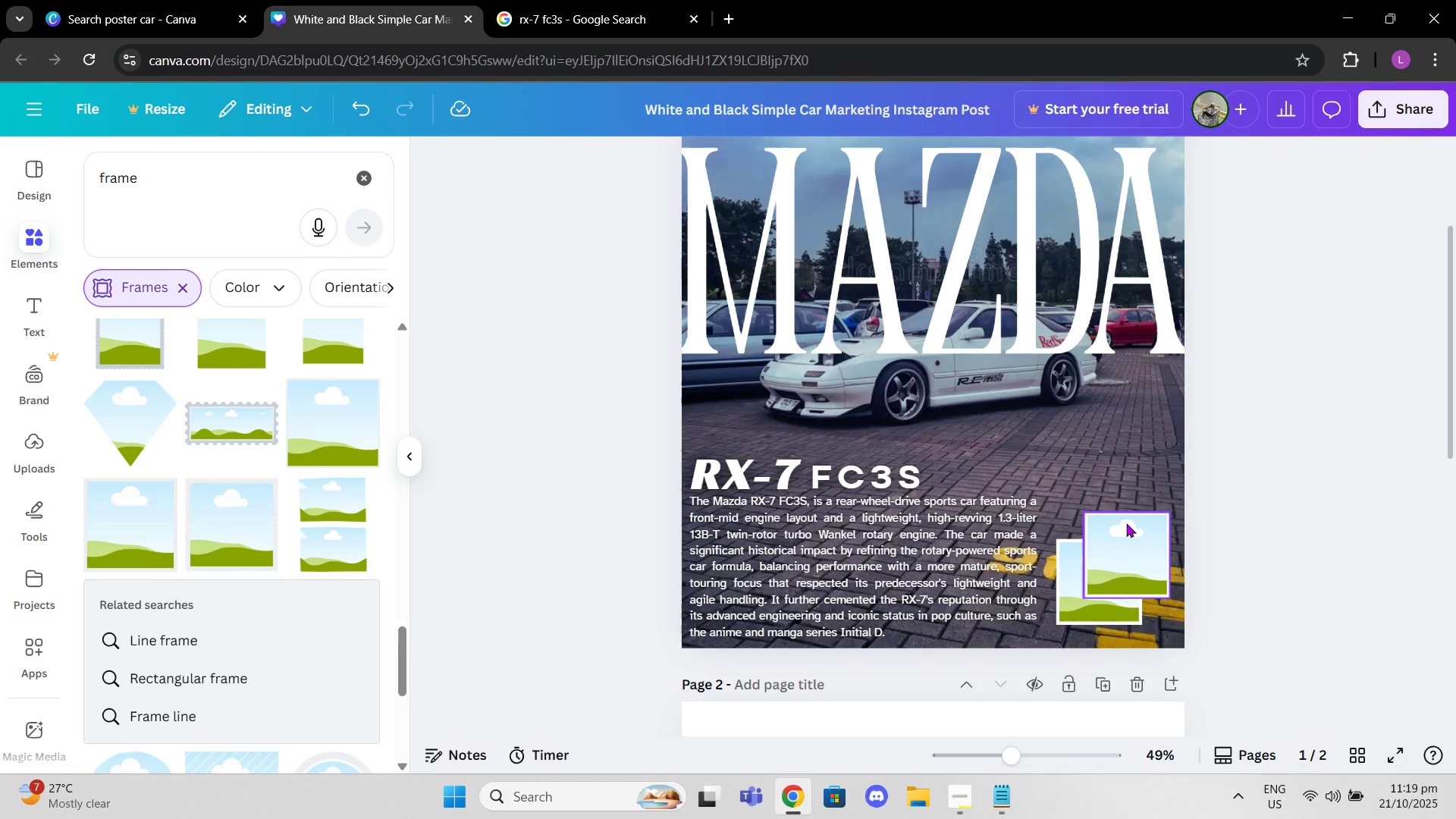 
left_click([576, 342])
 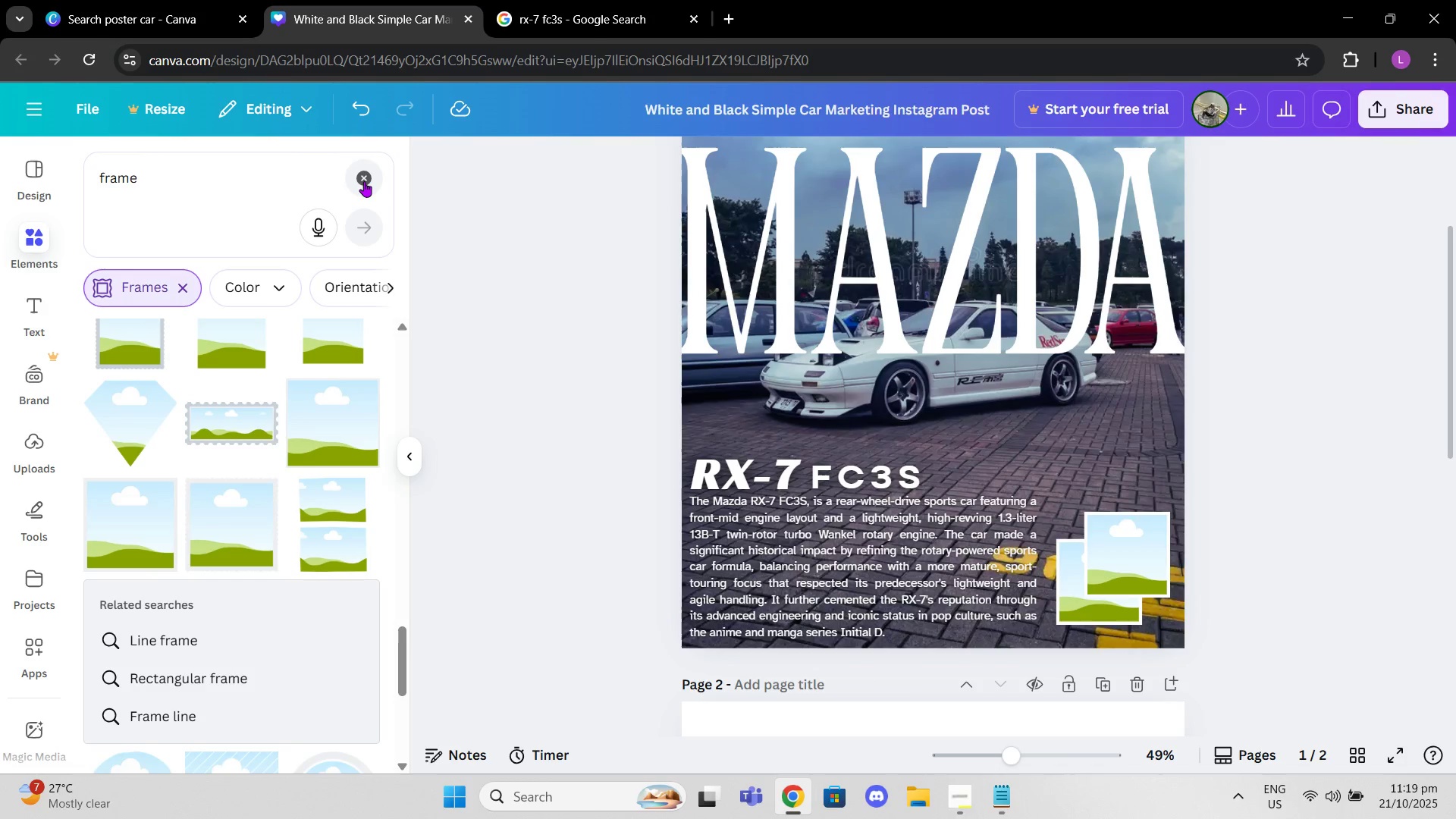 
left_click([364, 181])
 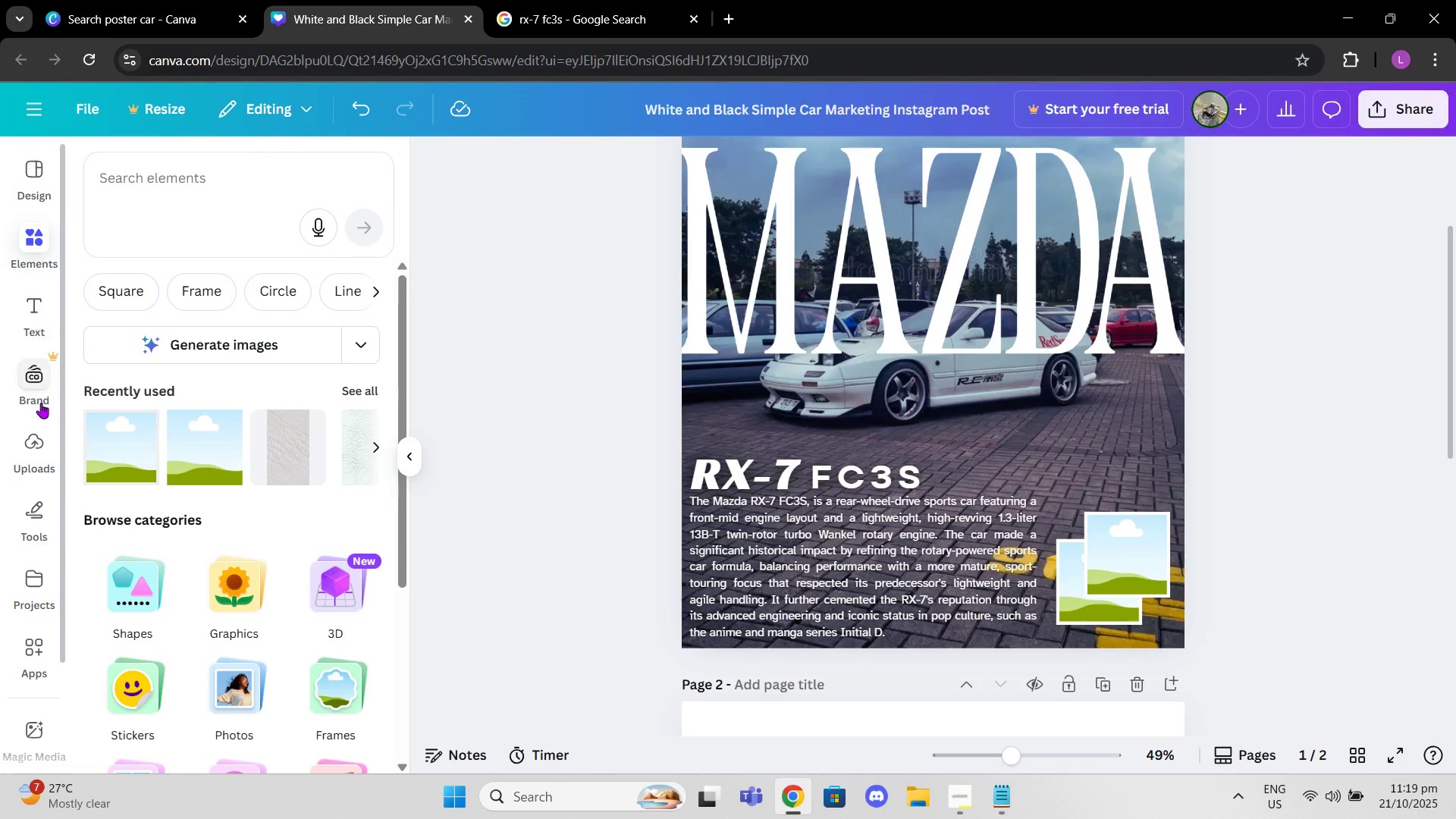 
left_click([41, 442])
 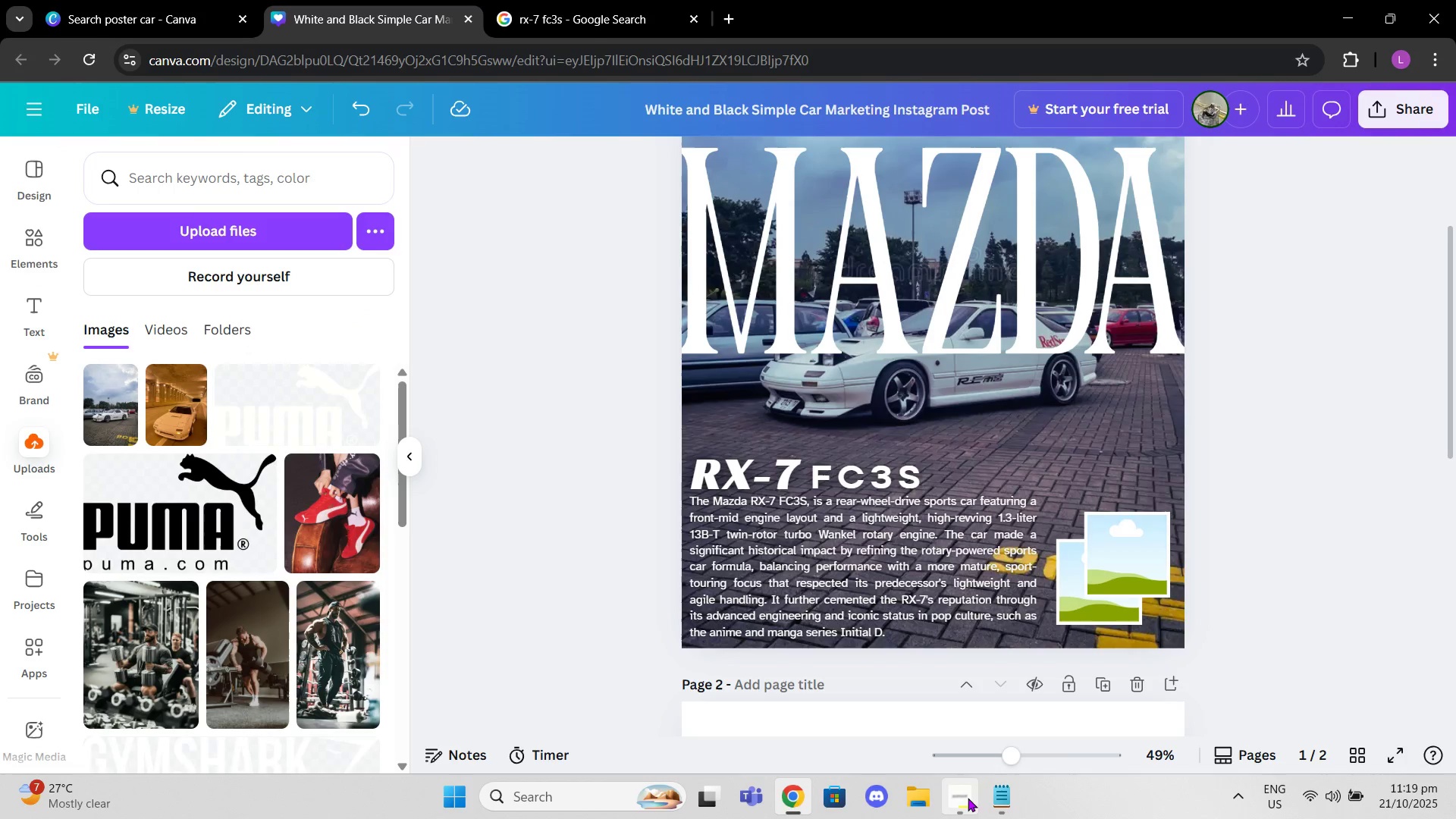 
left_click([968, 798])